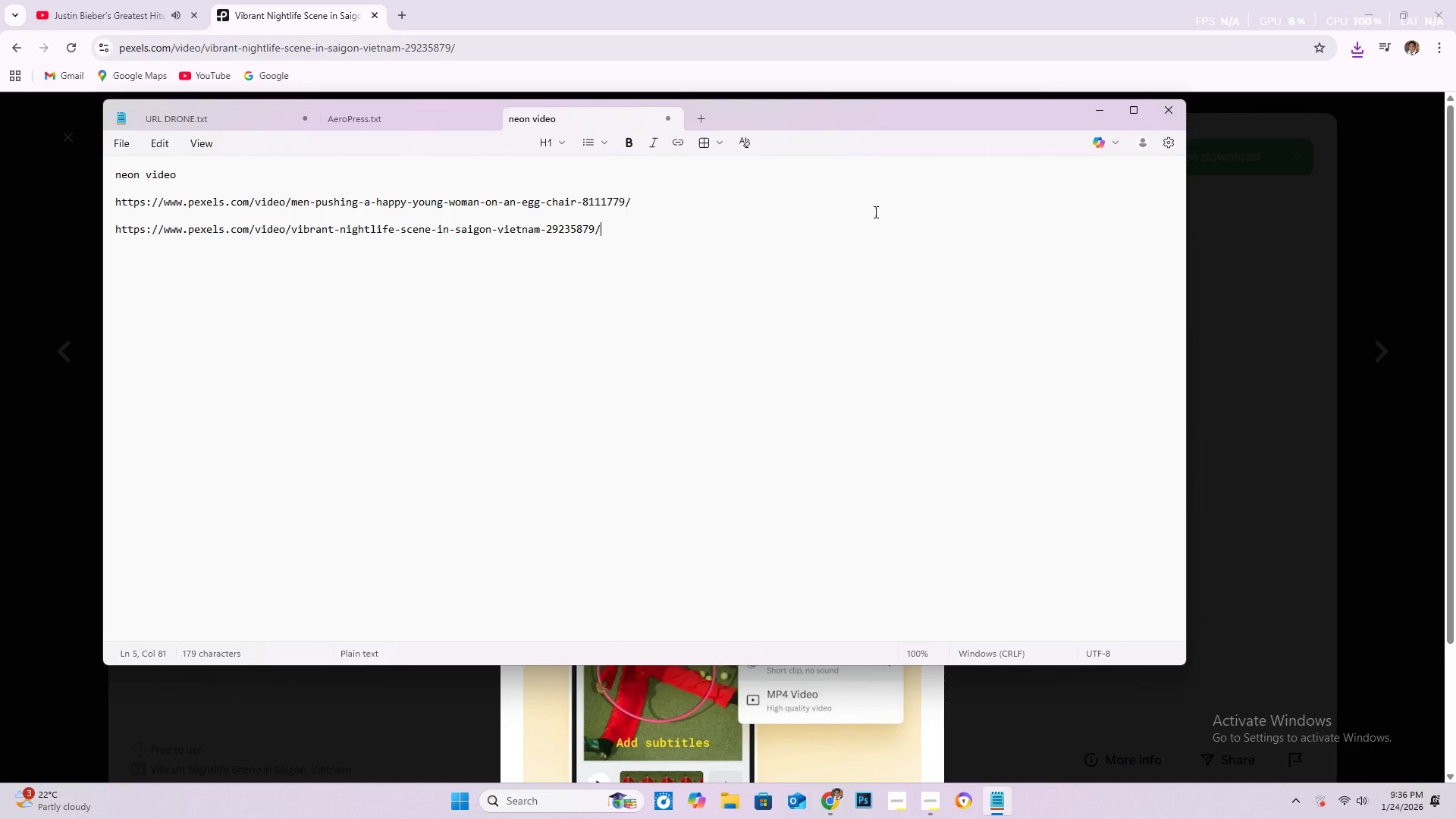 
left_click_drag(start_coordinate=[646, 209], to_coordinate=[11, 202])
 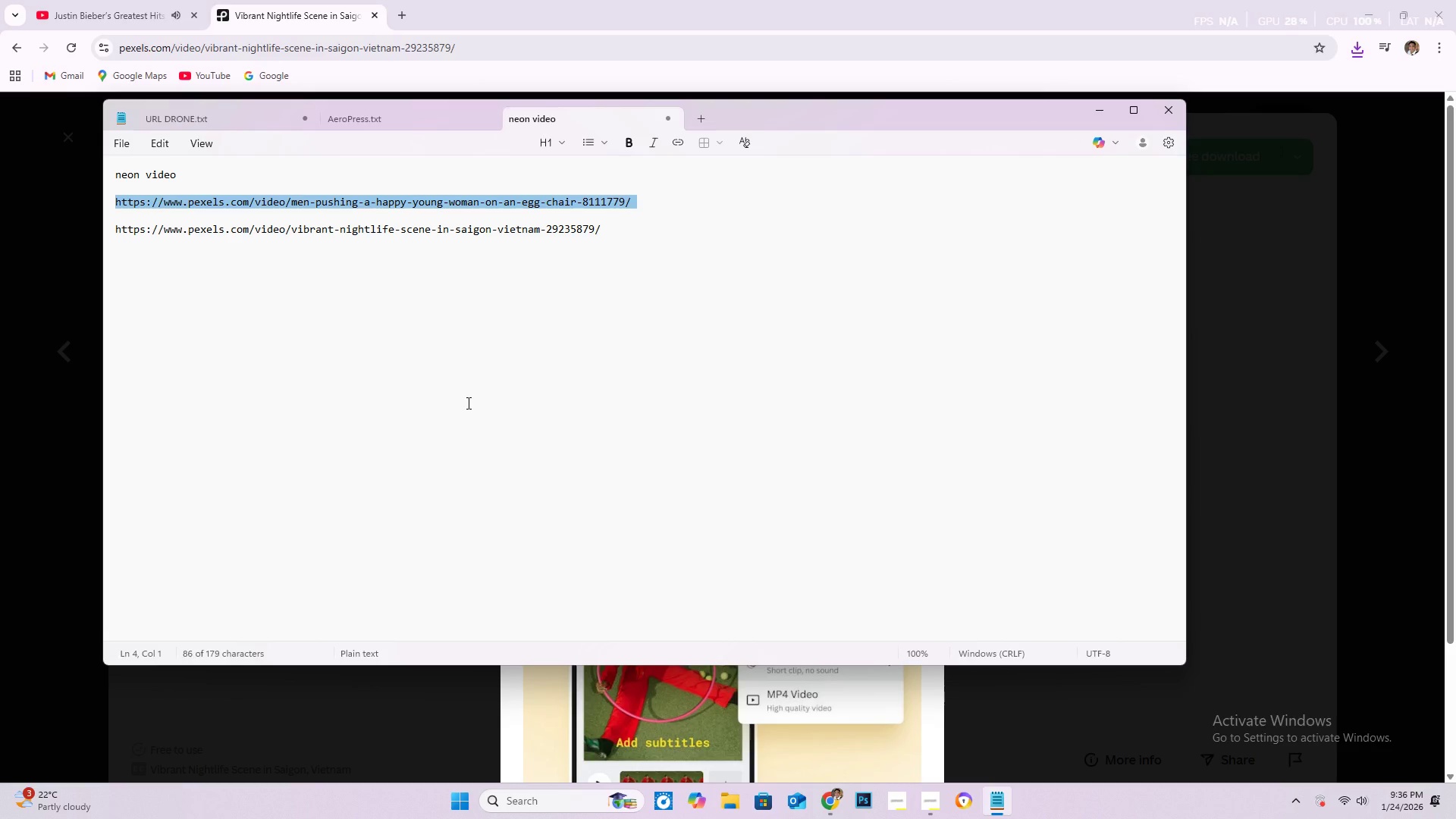 
left_click([467, 403])
 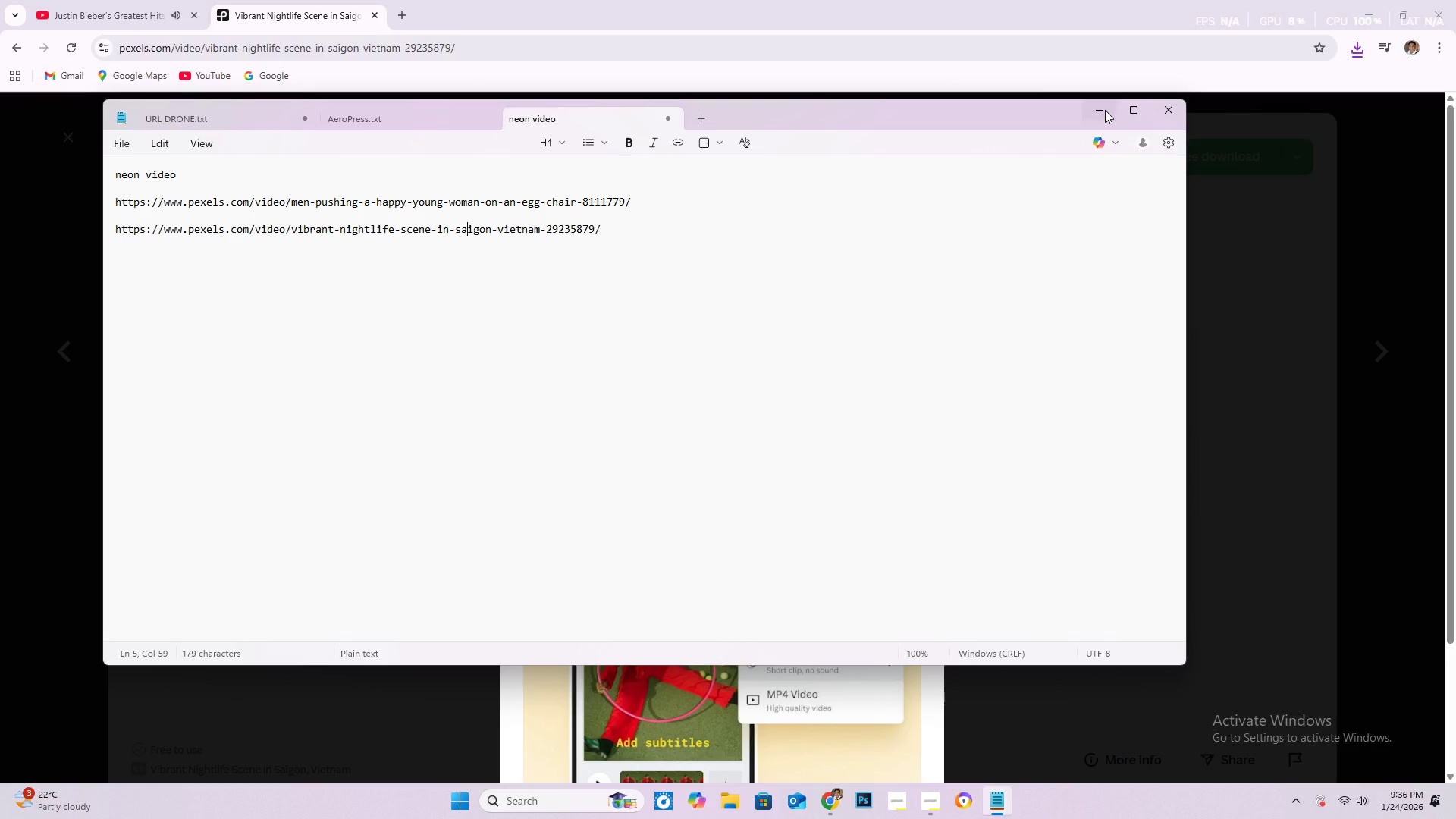 
left_click([1105, 110])